 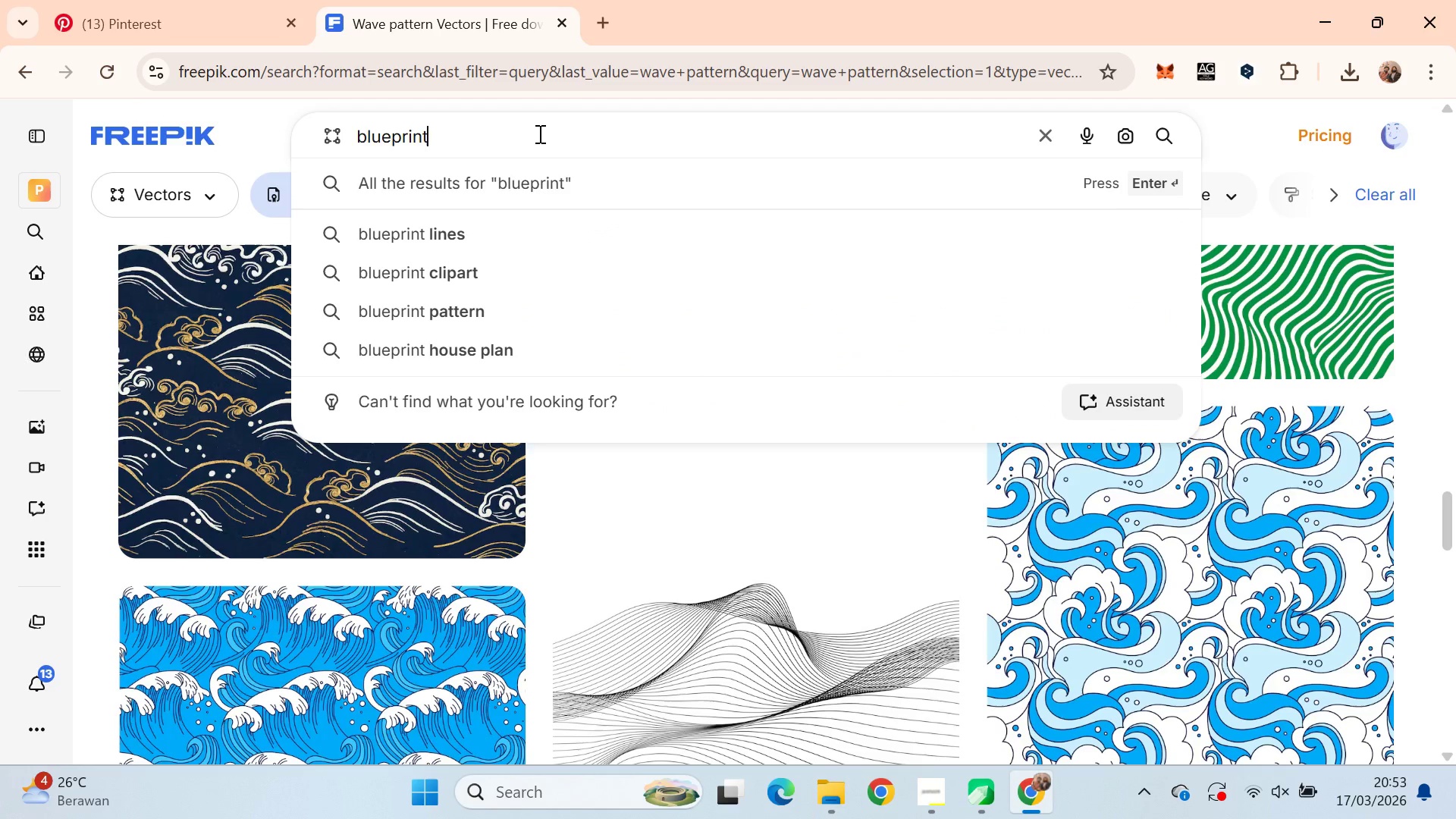 
key(Control+A)
 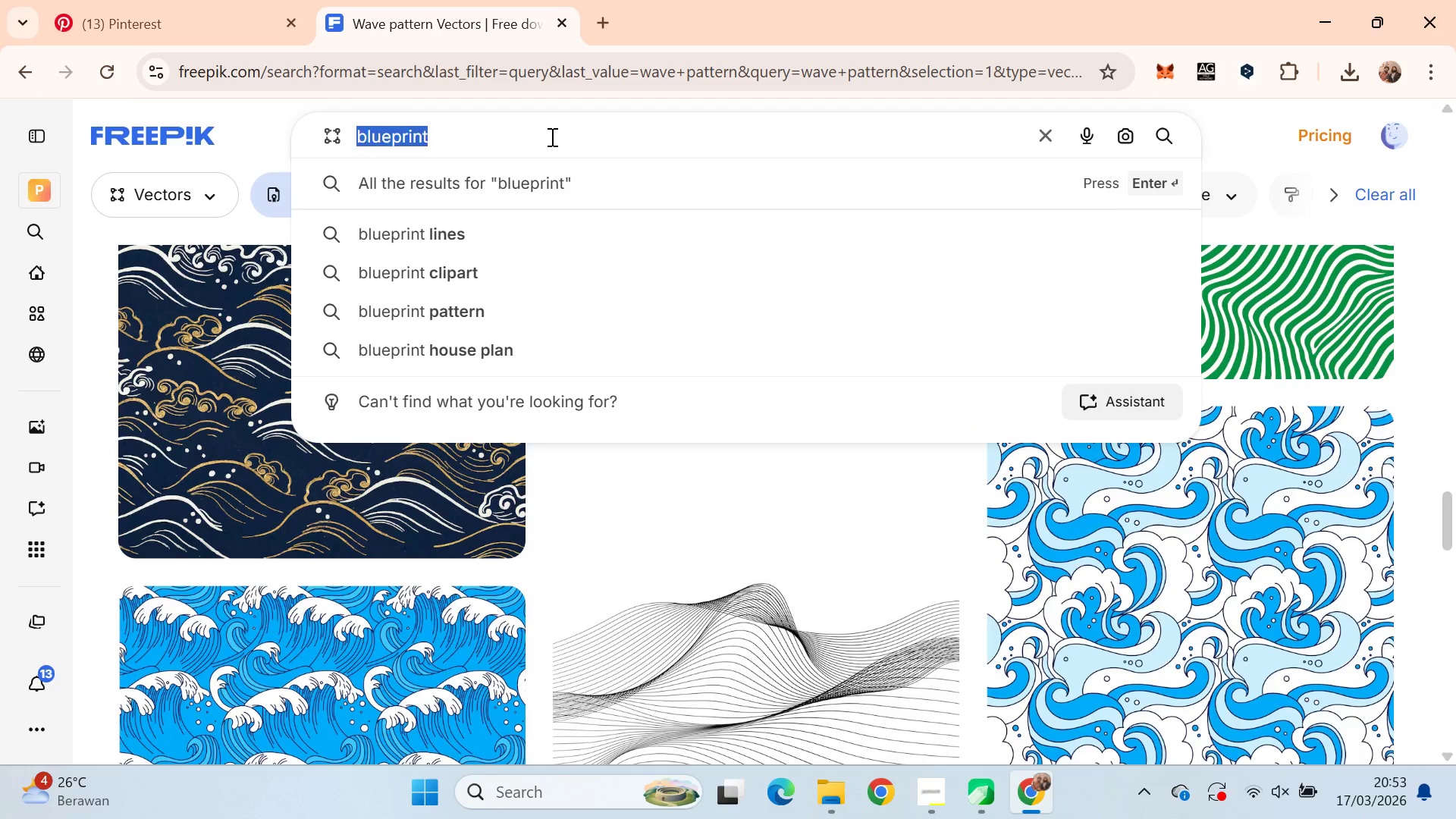 
key(Control+V)
 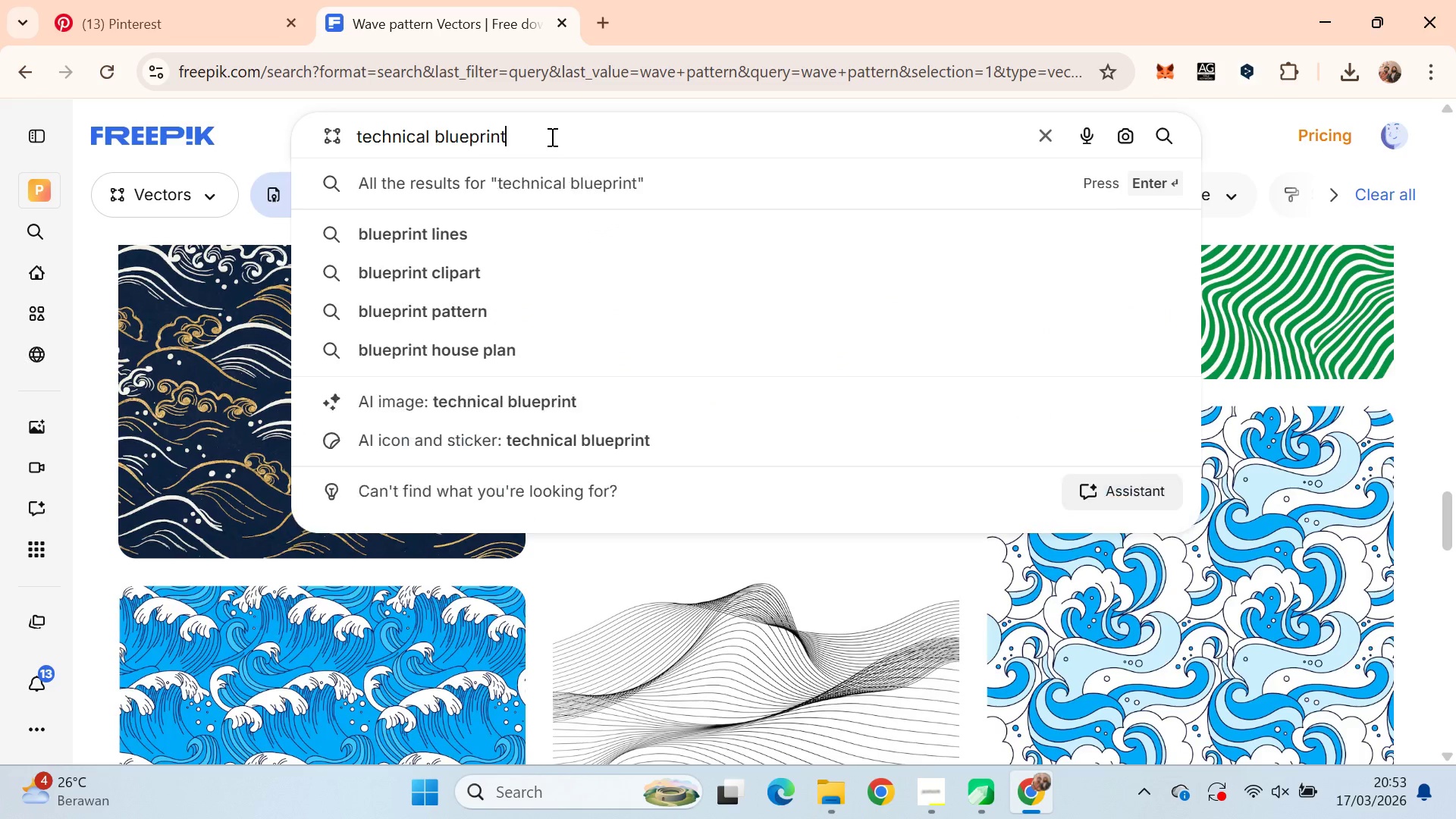 
key(Enter)
 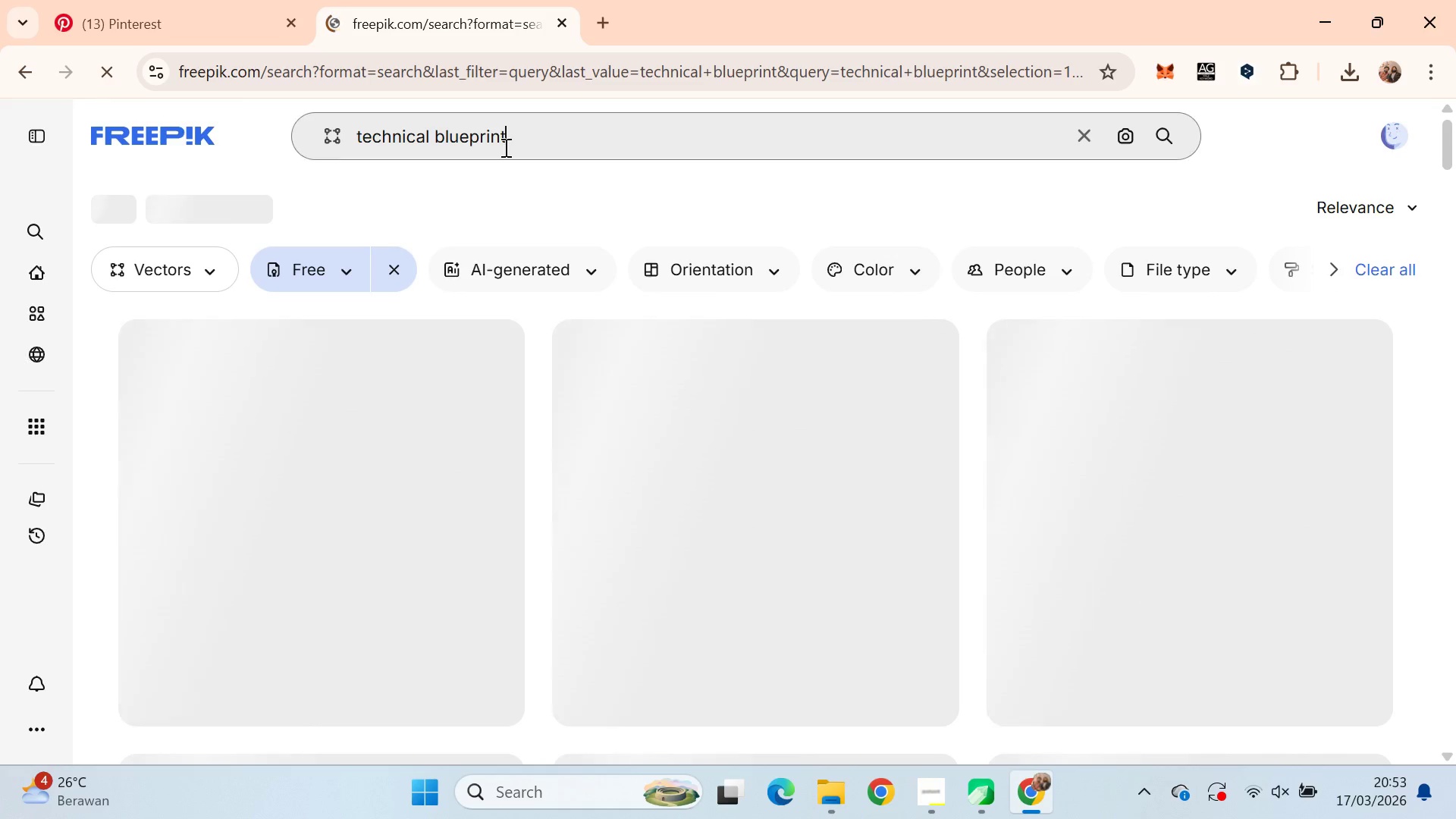 
scroll: coordinate [1205, 333], scroll_direction: down, amount: 11.0
 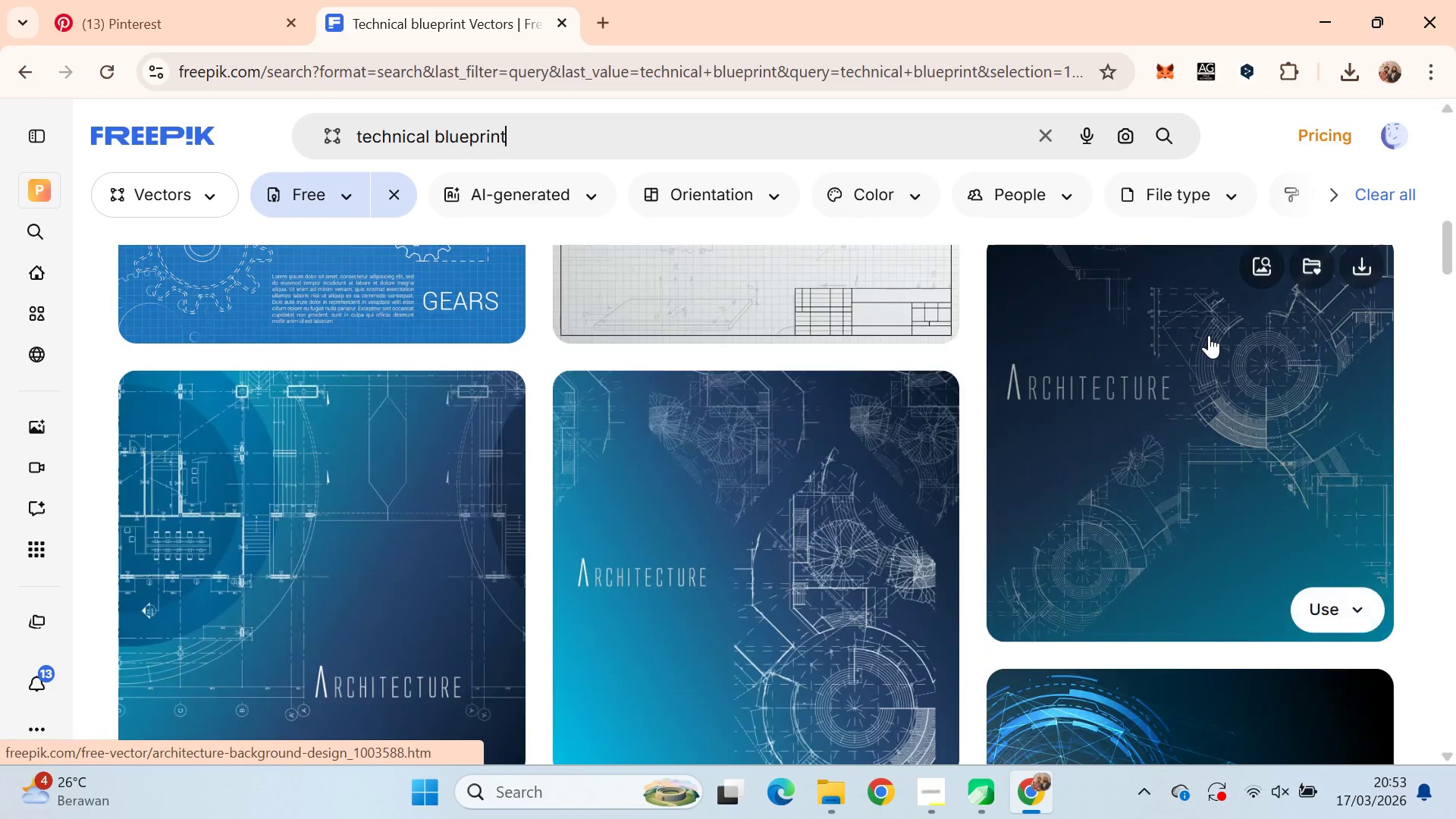 
left_click_drag(start_coordinate=[1455, 278], to_coordinate=[1450, 652])
 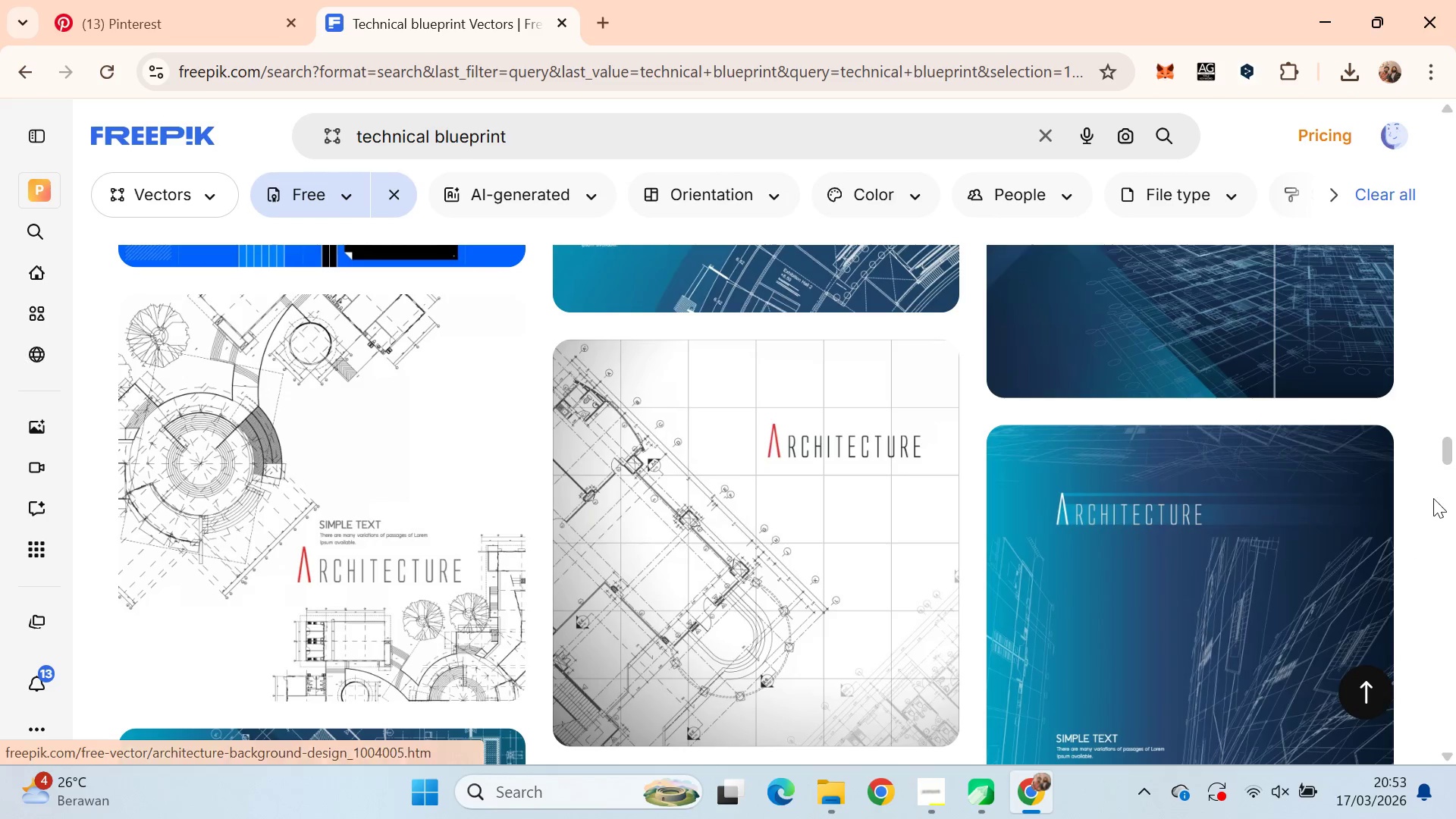 
scroll: coordinate [1242, 345], scroll_direction: down, amount: 5.0
 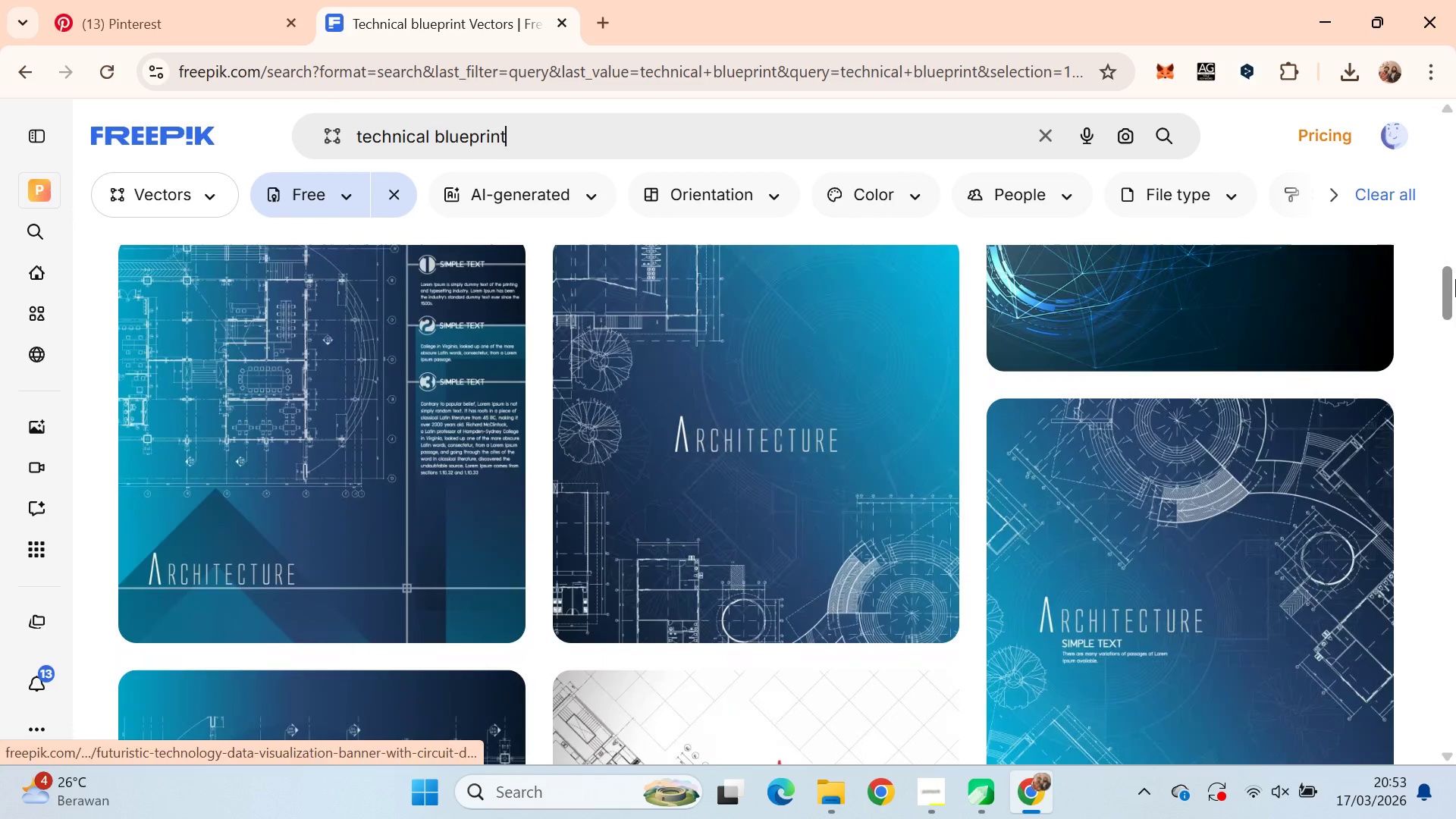 
left_click_drag(start_coordinate=[1453, 451], to_coordinate=[1454, 585])
 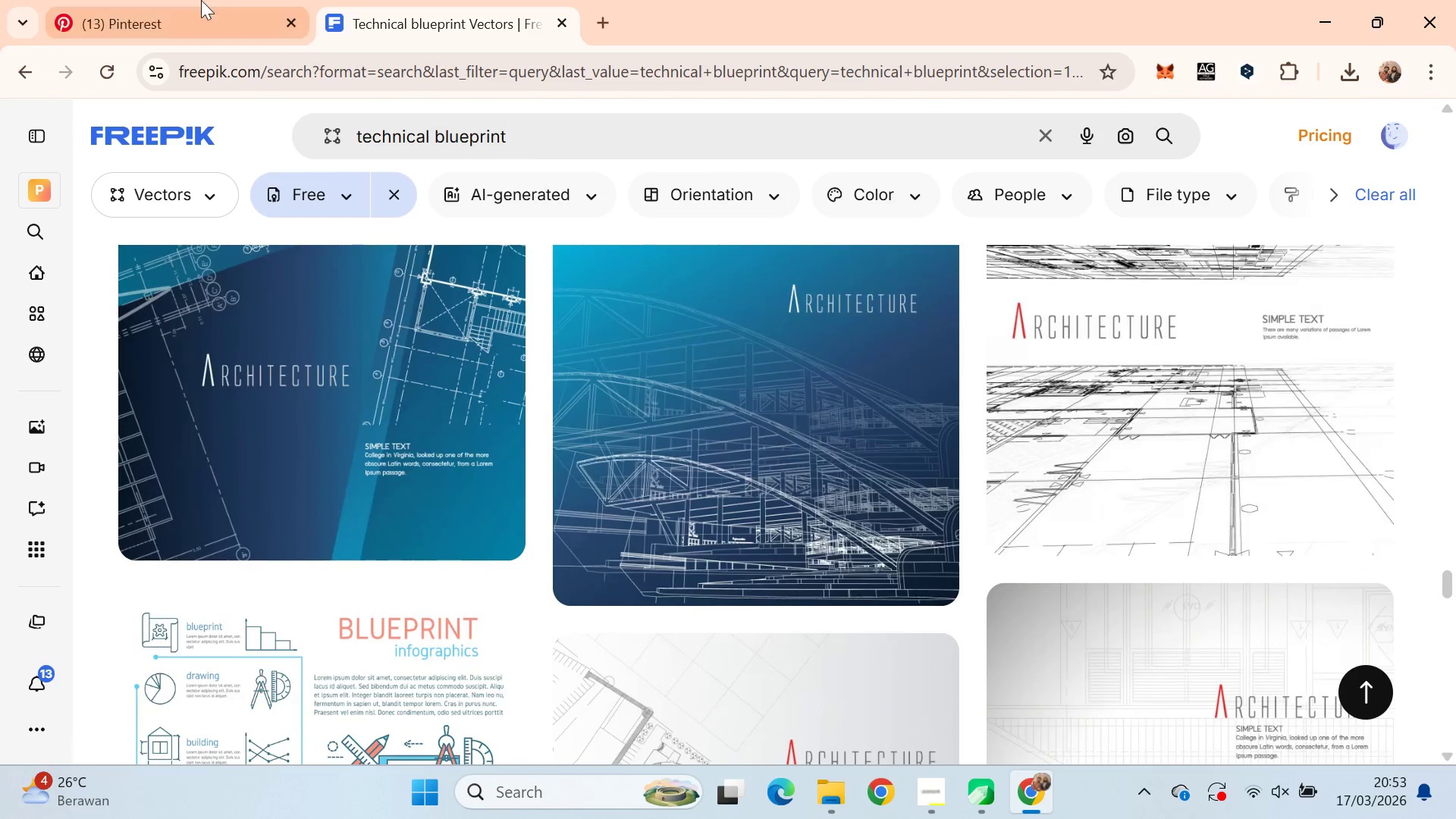 
left_click([194, 0])
 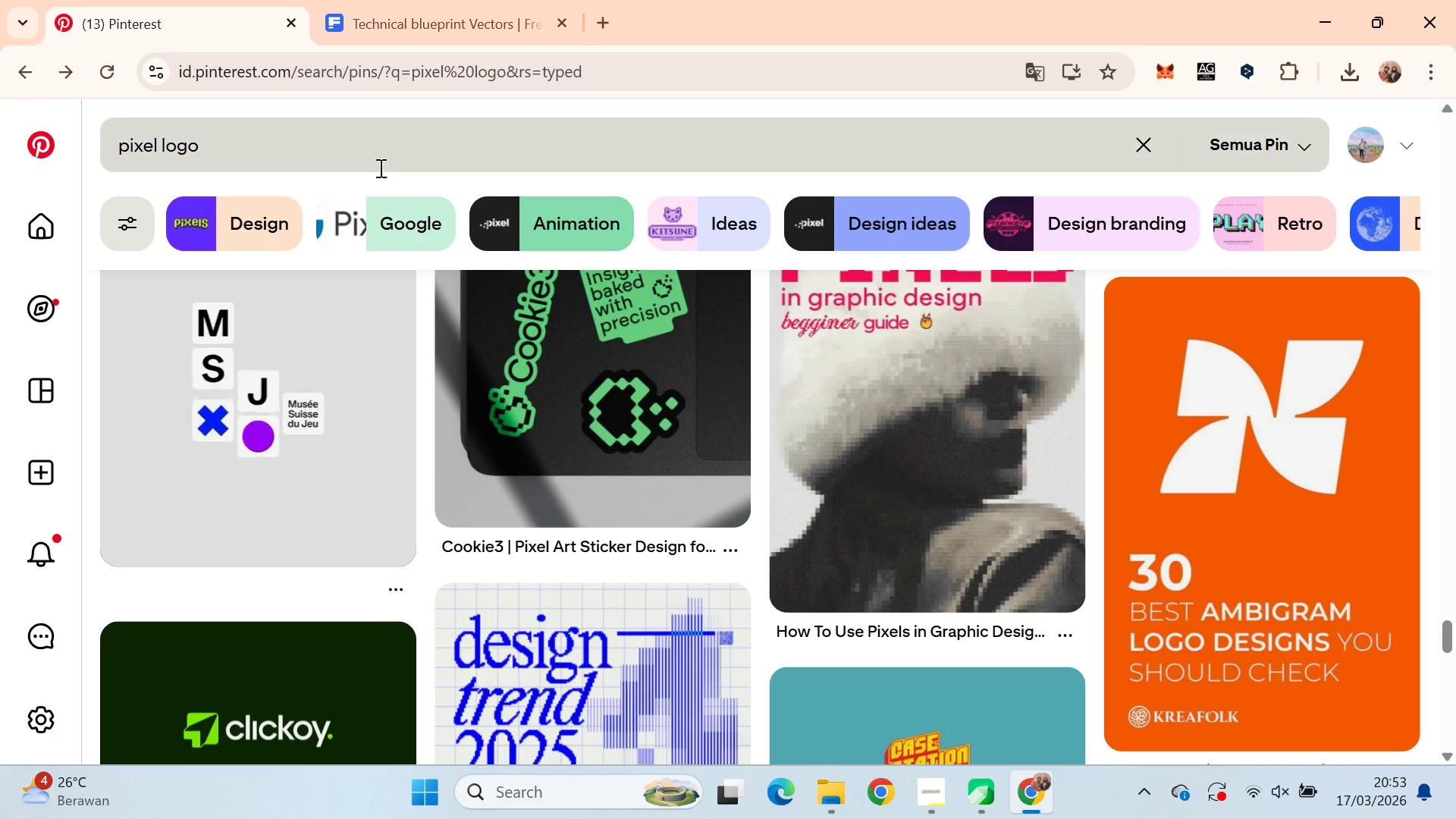 
left_click([379, 164])
 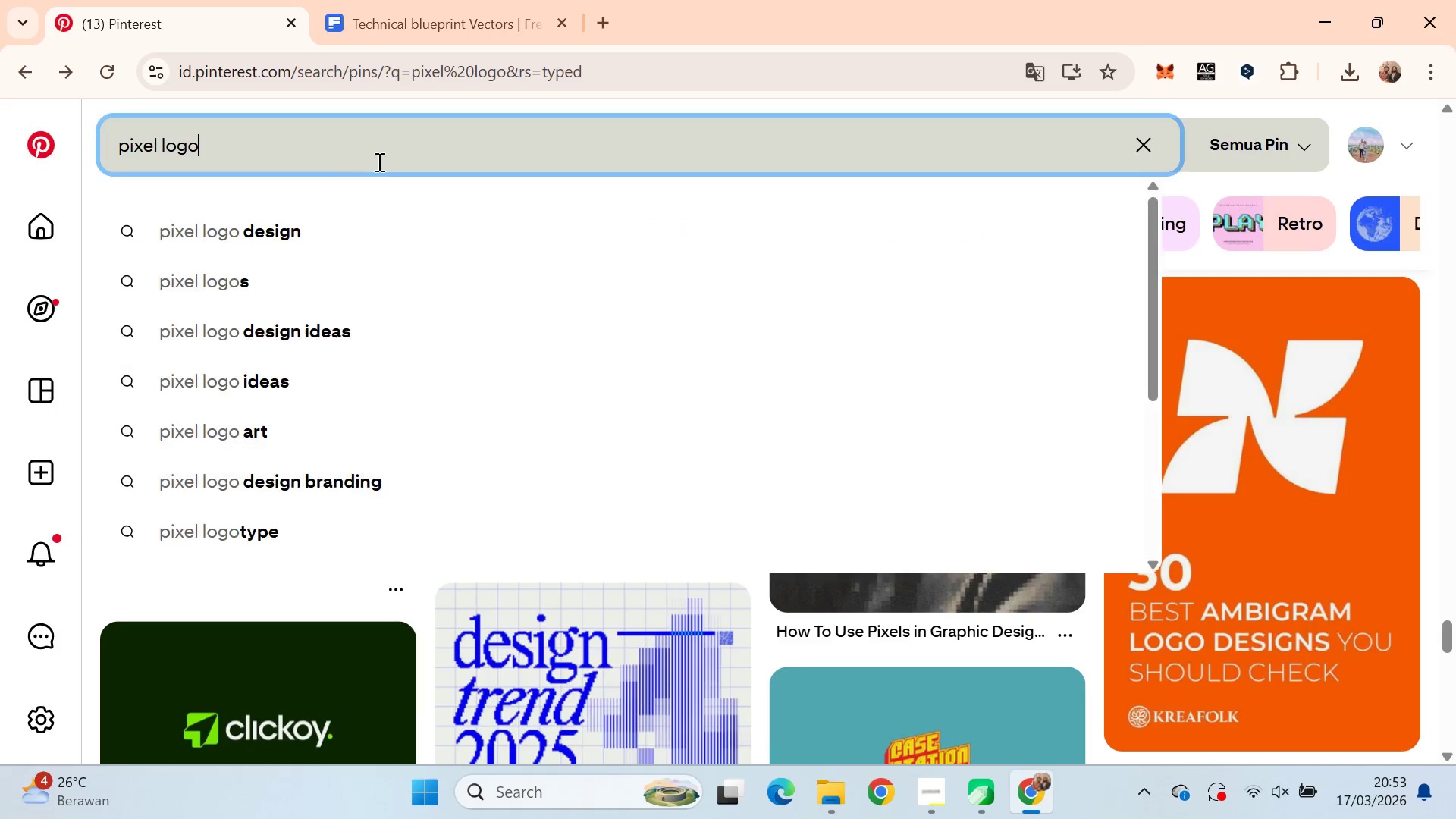 
key(Control+A)
 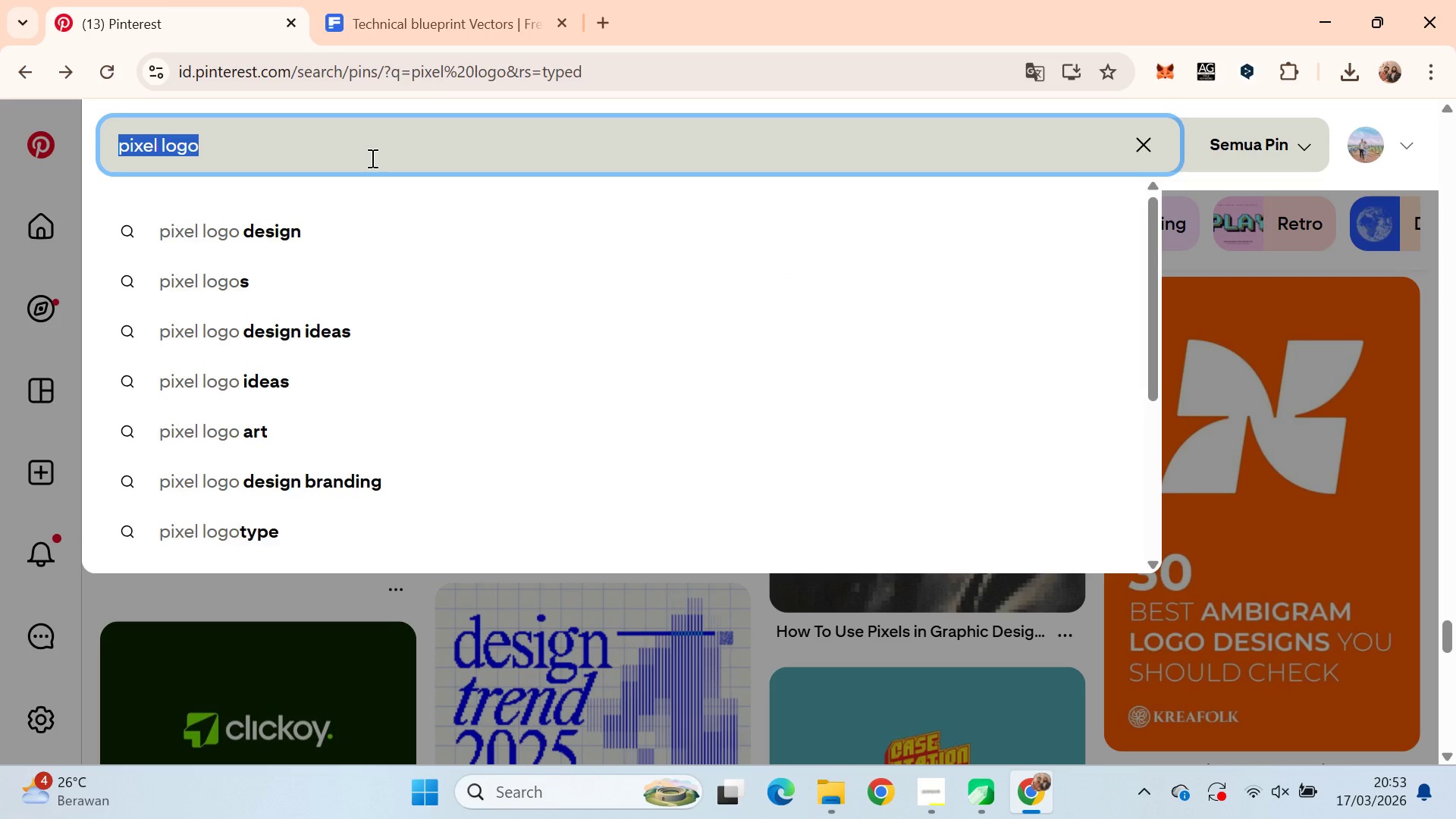 
key(Control+ControlLeft)
 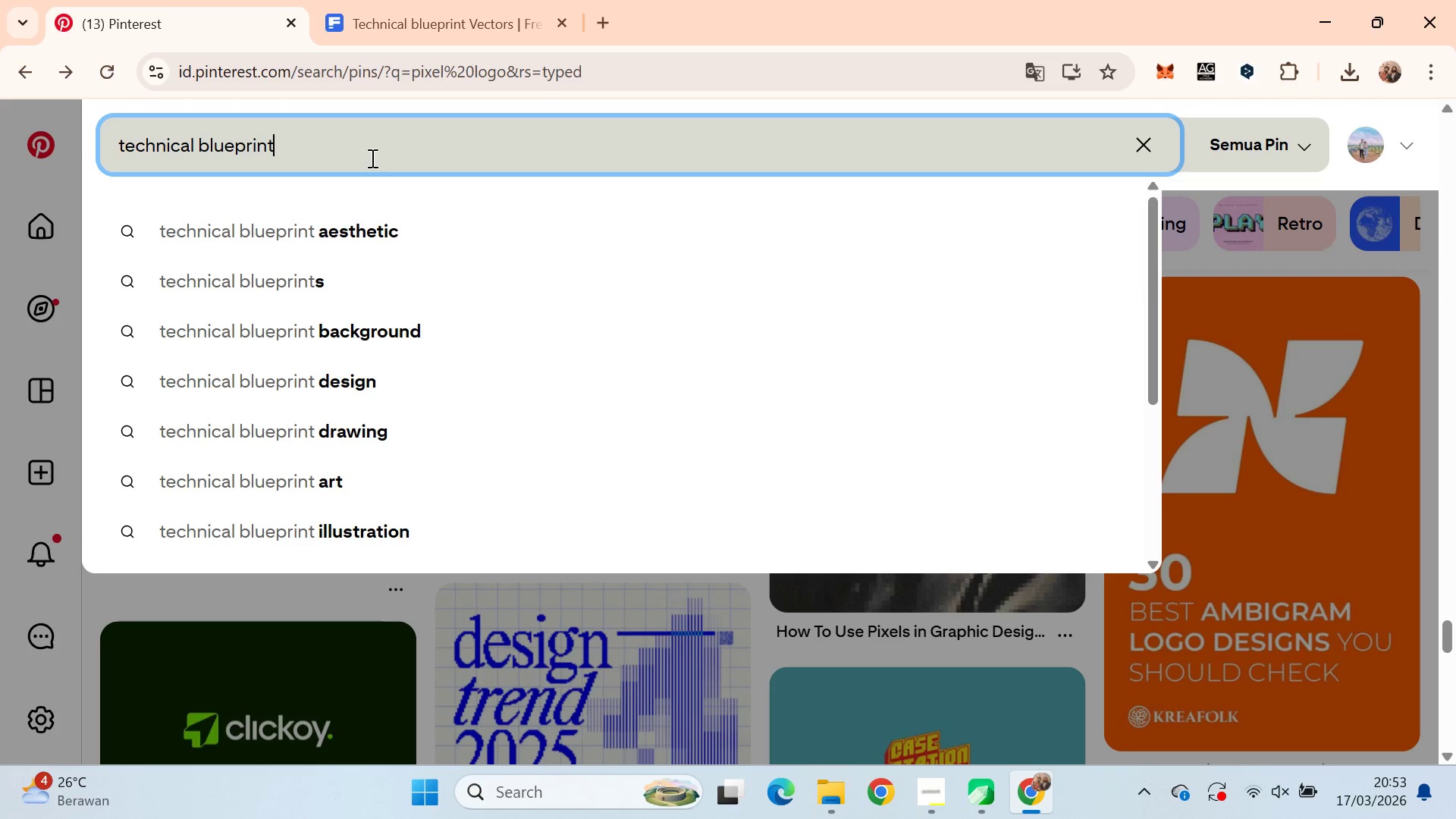 
key(Control+V)
 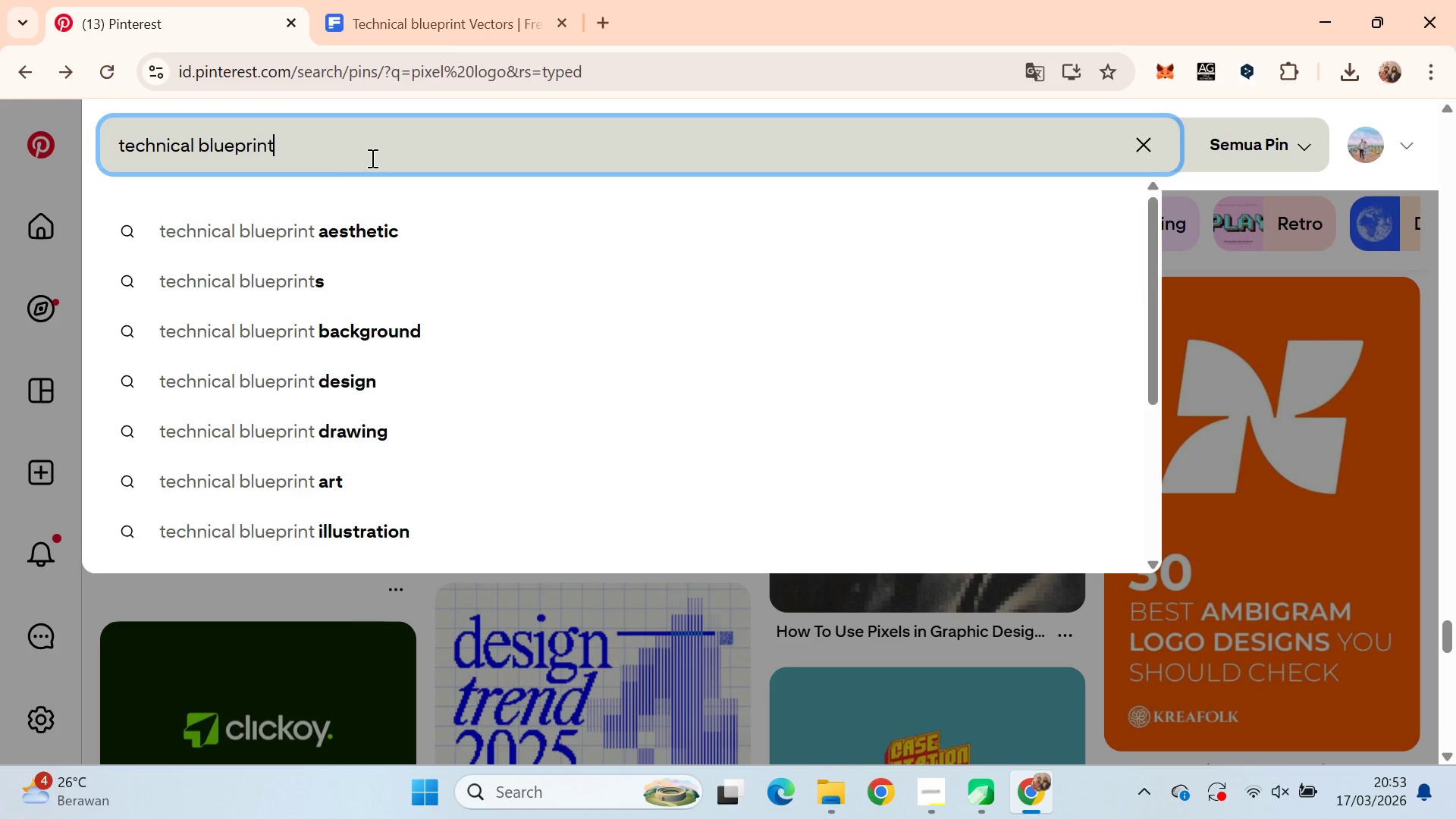 
key(Enter)
 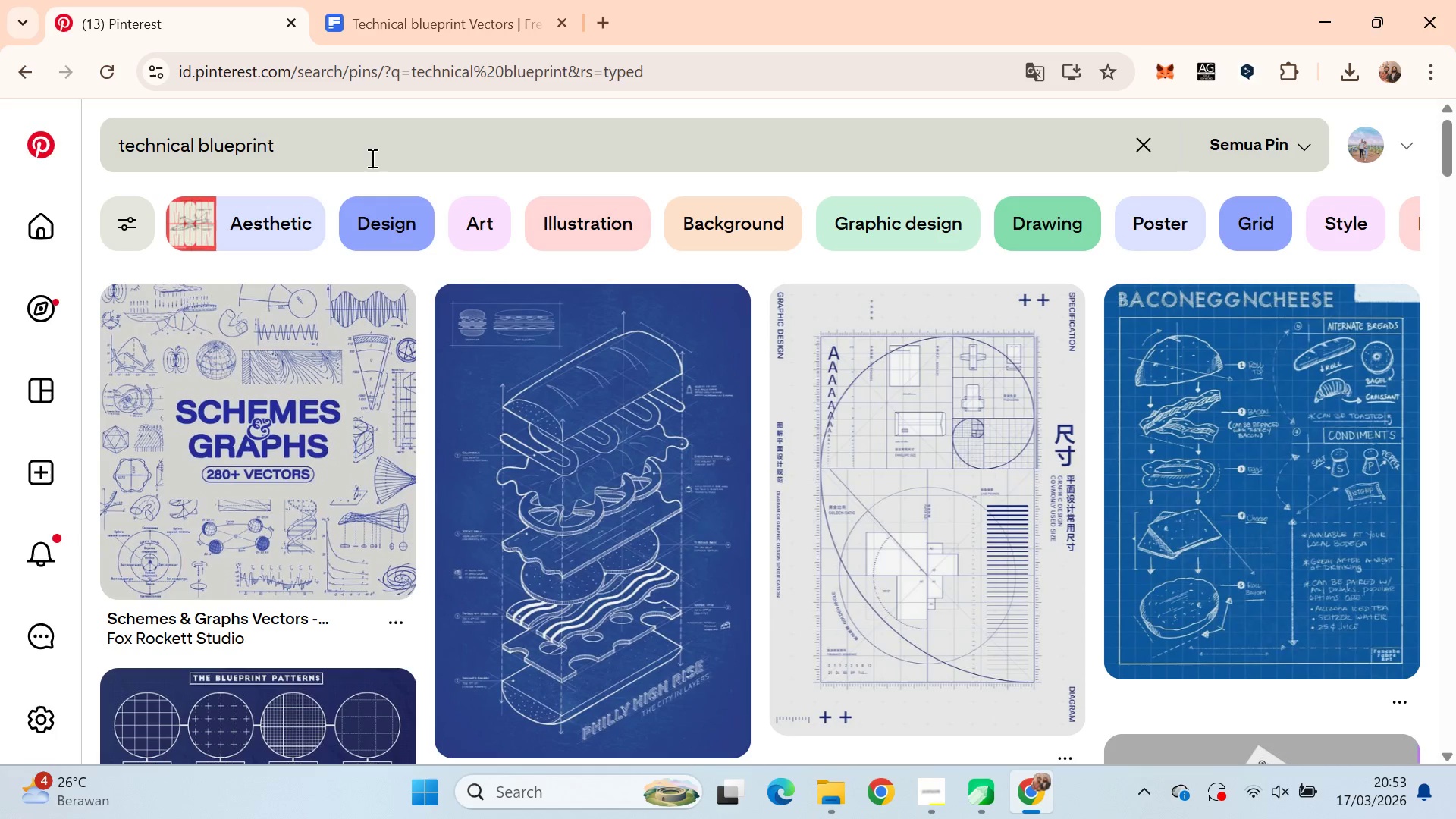 
scroll: coordinate [481, 225], scroll_direction: down, amount: 4.0
 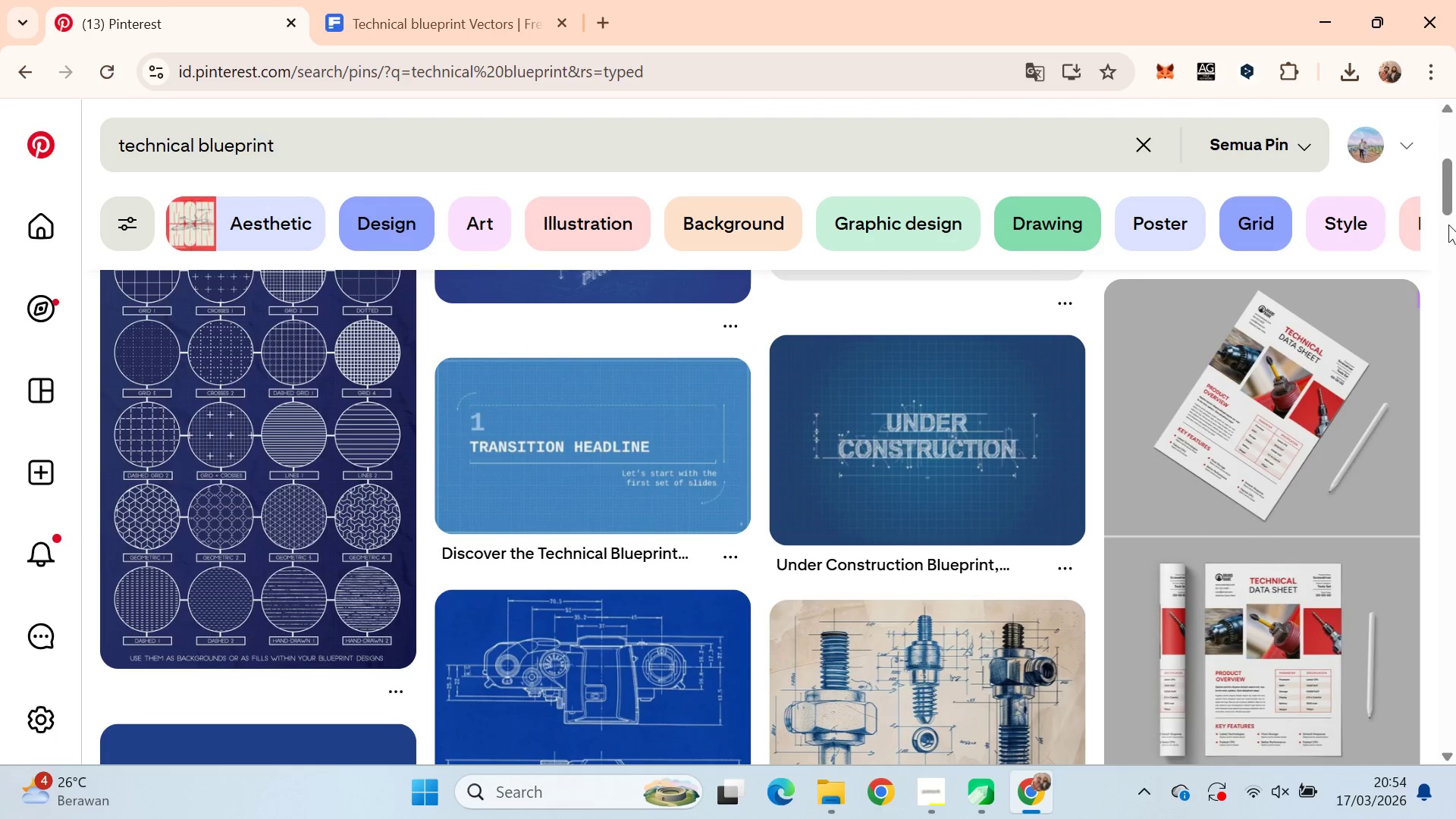 
left_click_drag(start_coordinate=[1455, 197], to_coordinate=[1455, 146])
 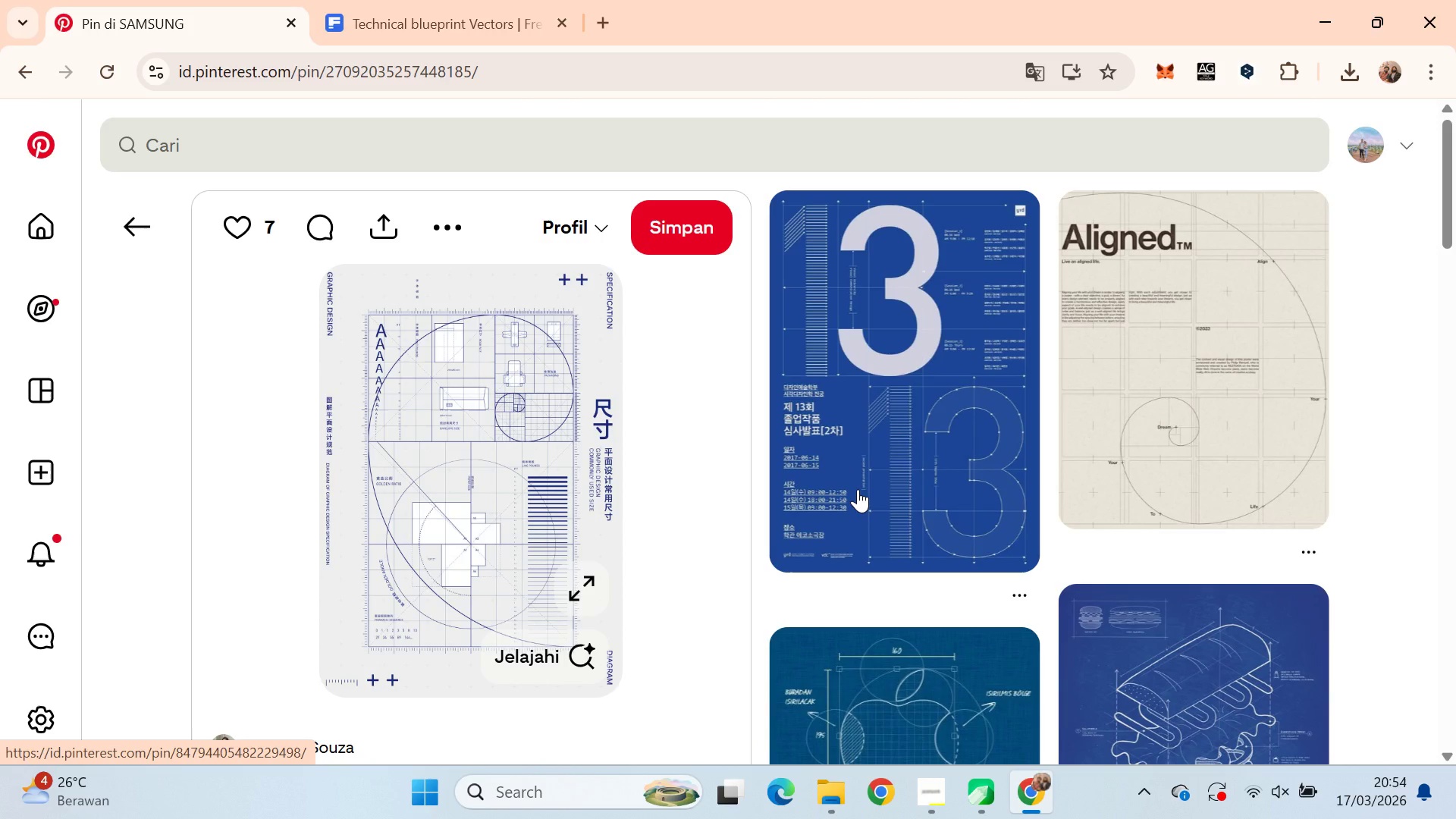 
wait(5.16)
 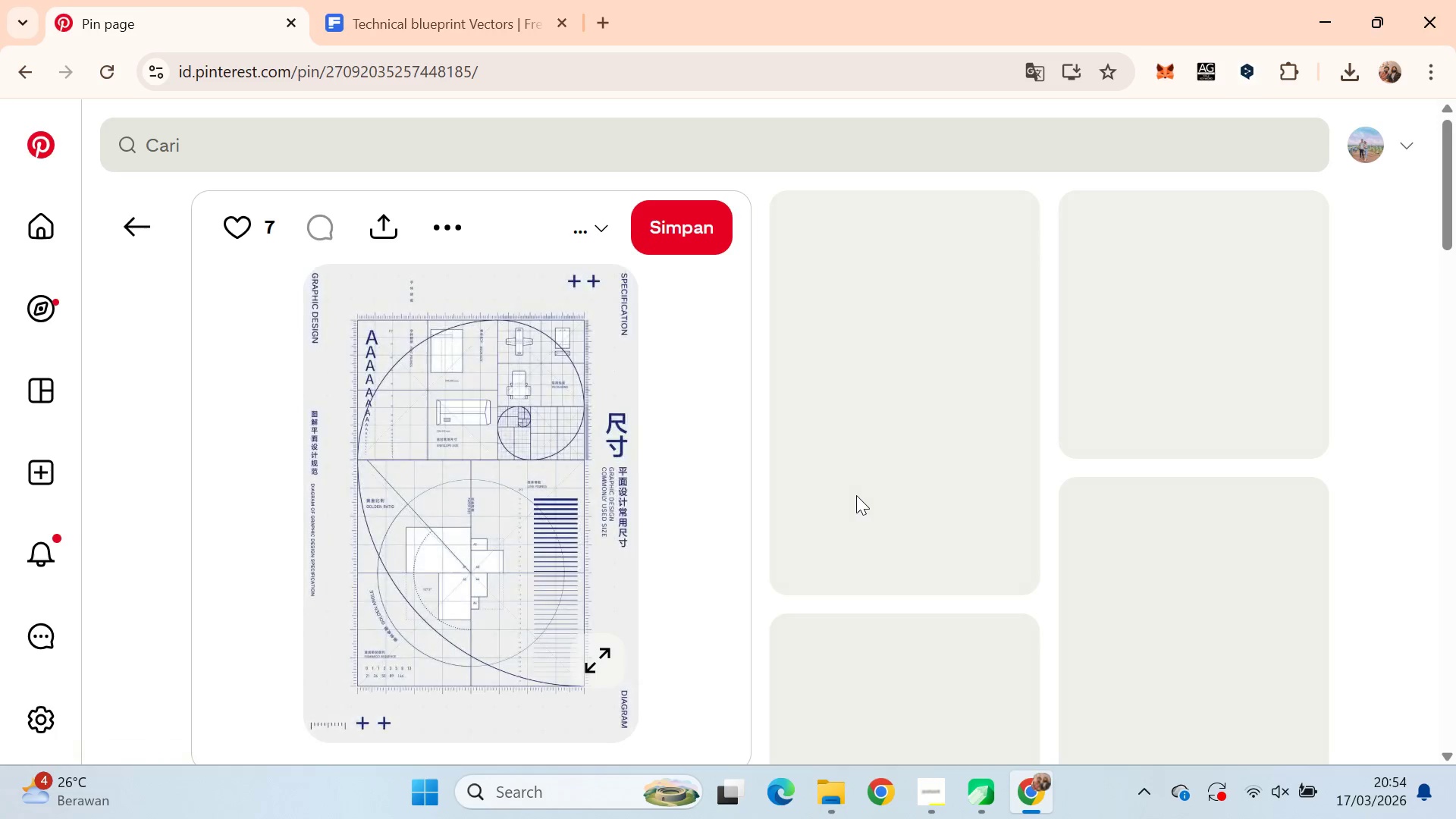 
key(Alt+AltLeft)
 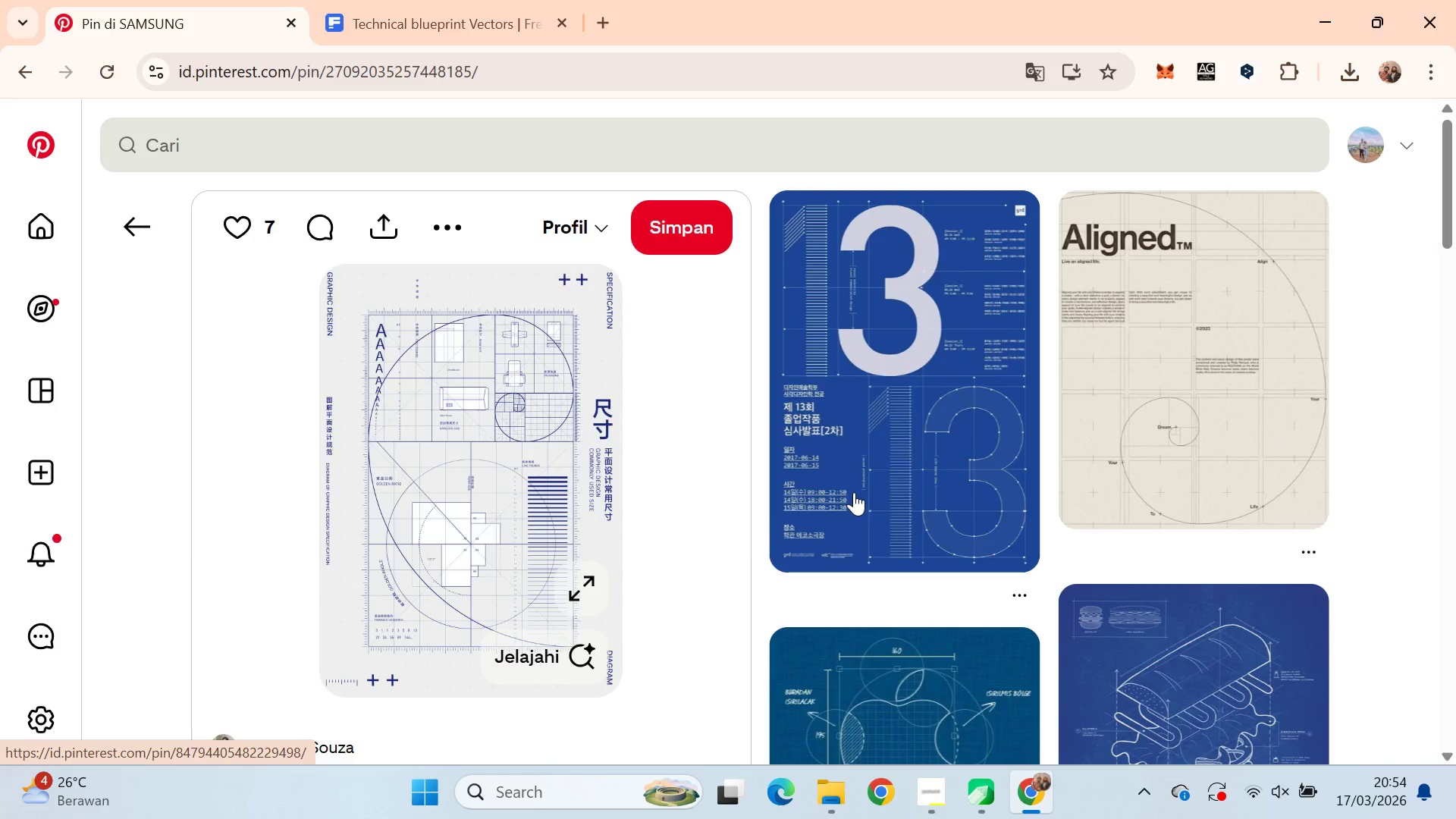 
key(Alt+Tab)